 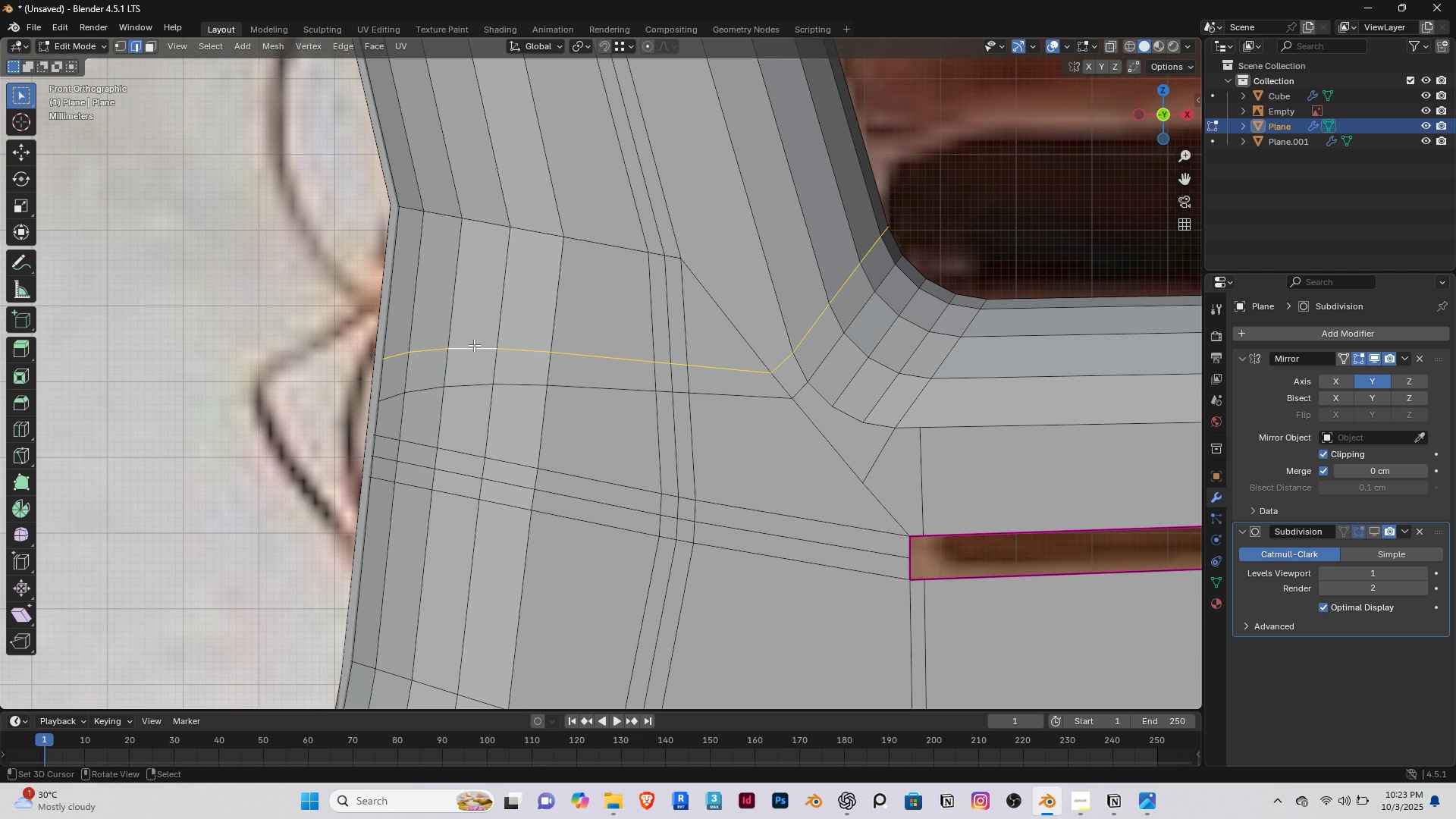 
key(1)
 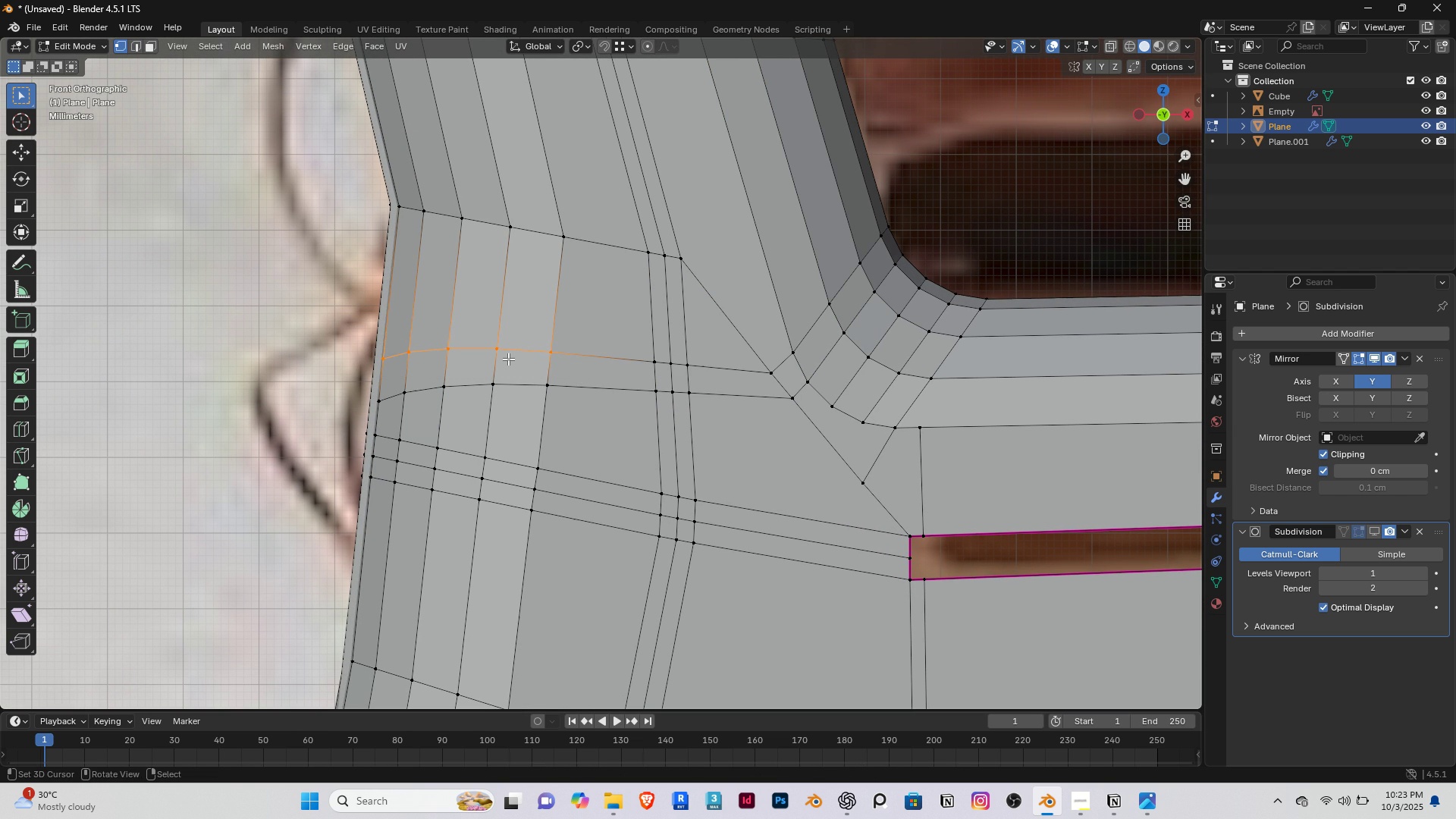 
wait(5.52)
 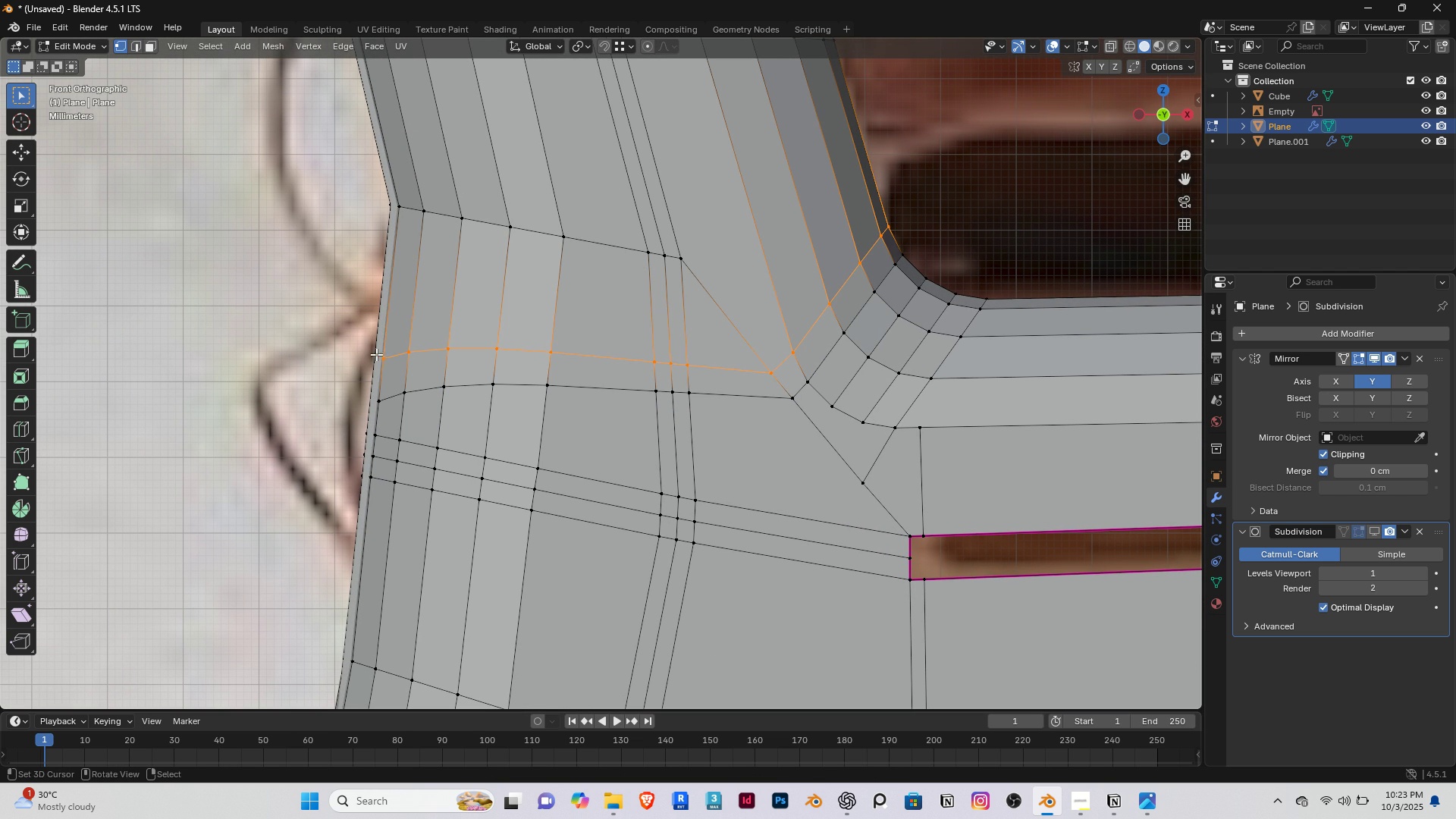 
type(sz0)
 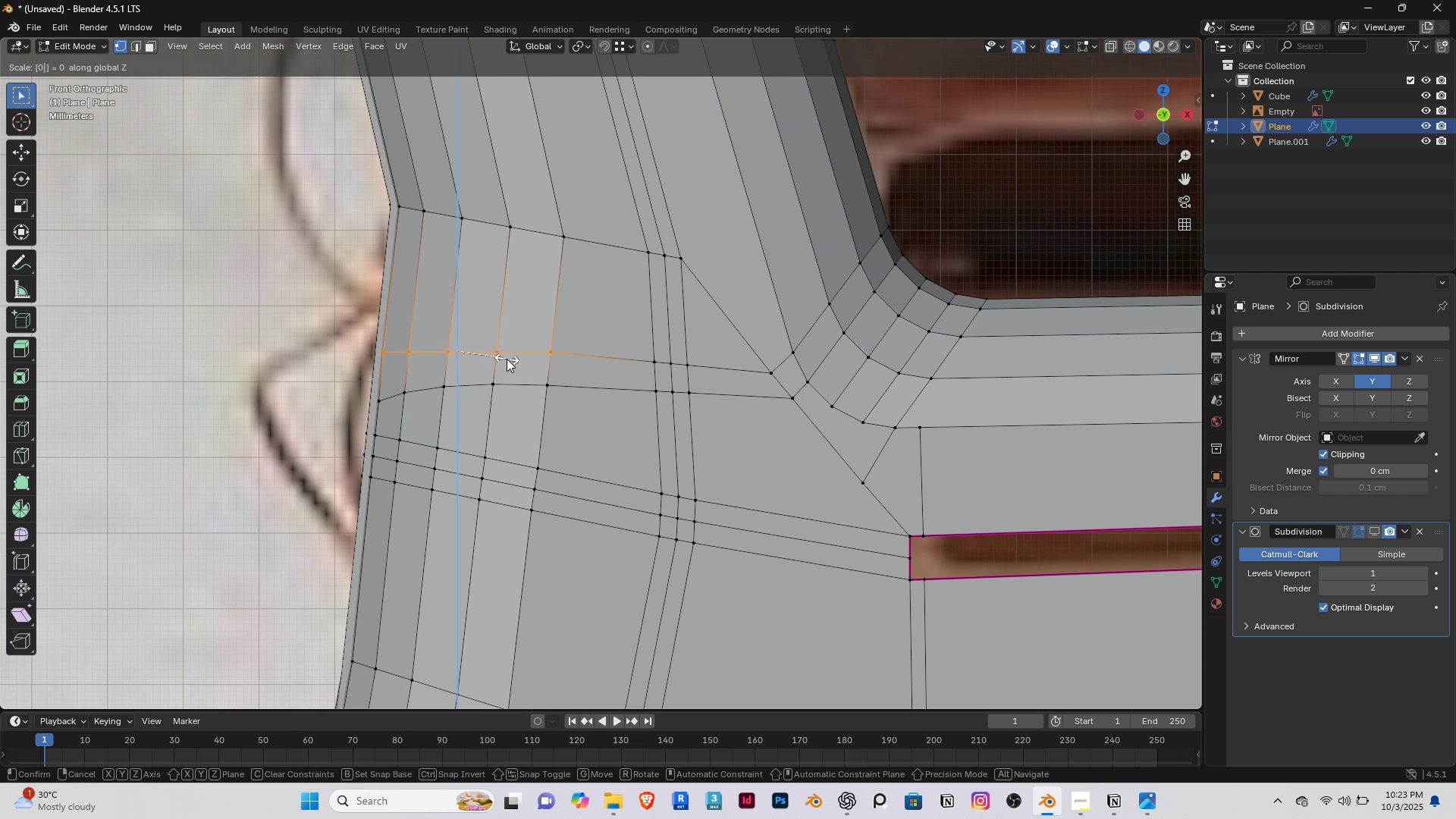 
key(Enter)
 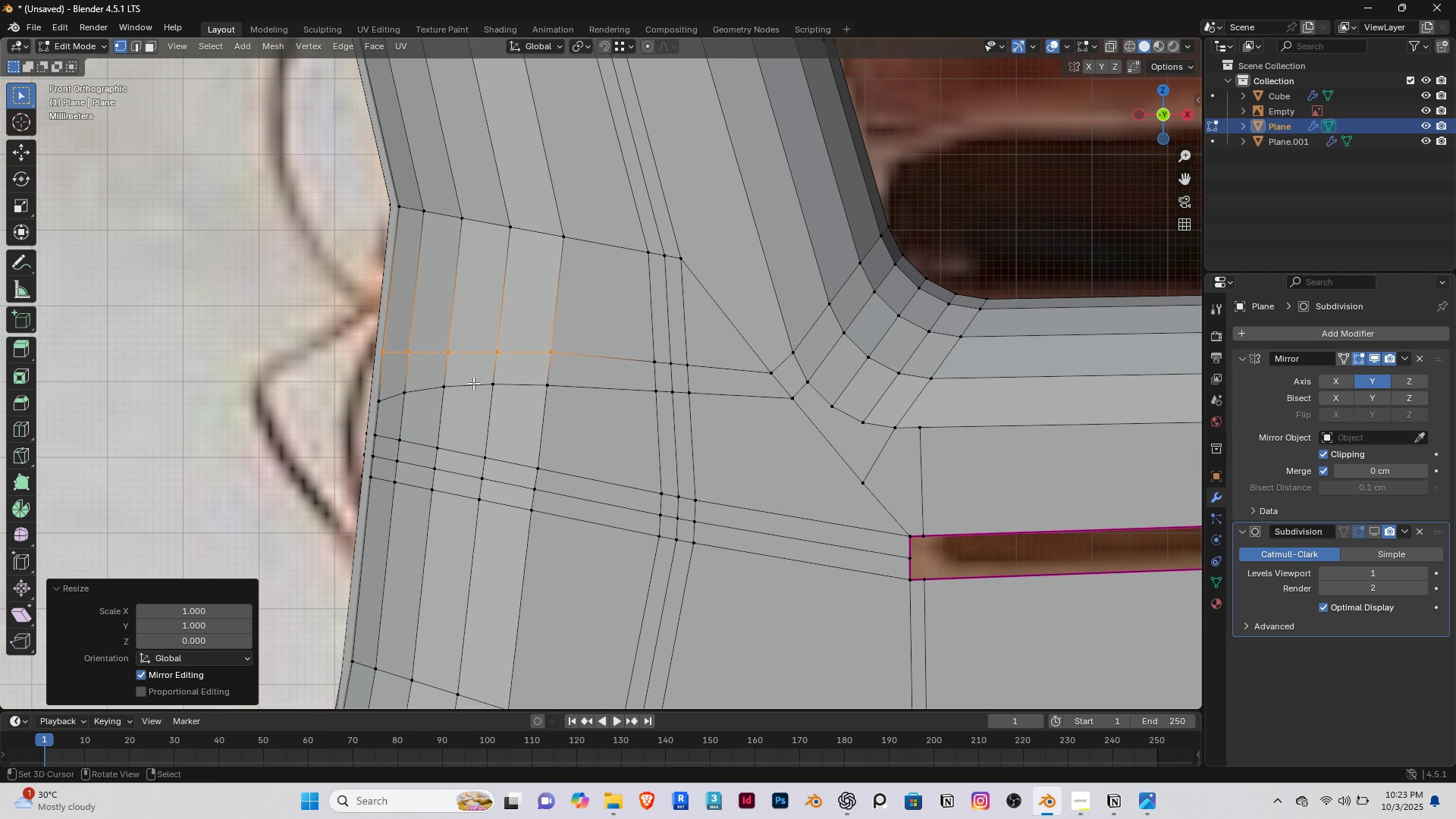 
type(gg)
 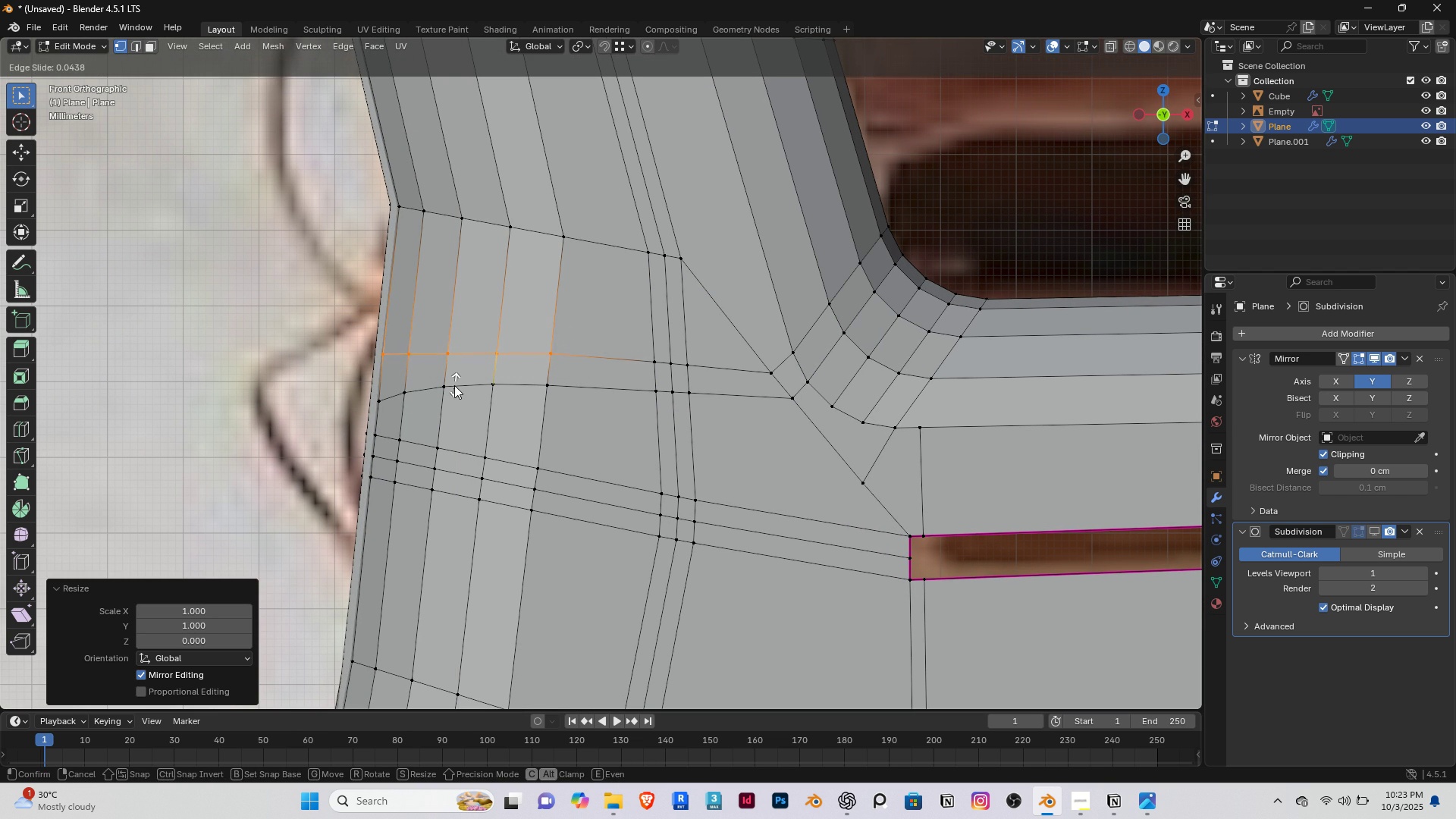 
left_click([453, 384])